 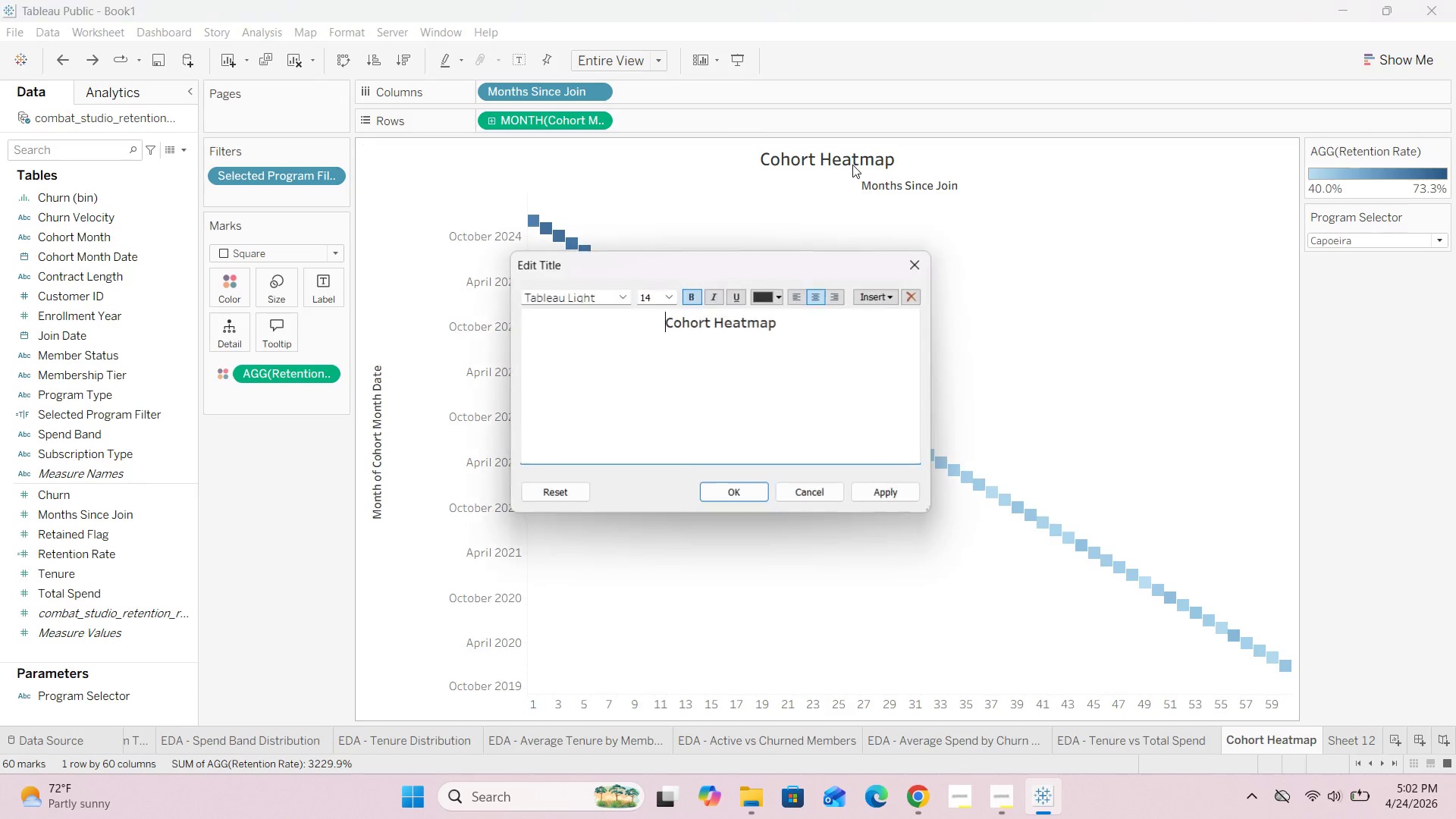 
left_click_drag(start_coordinate=[804, 332], to_coordinate=[635, 313])
 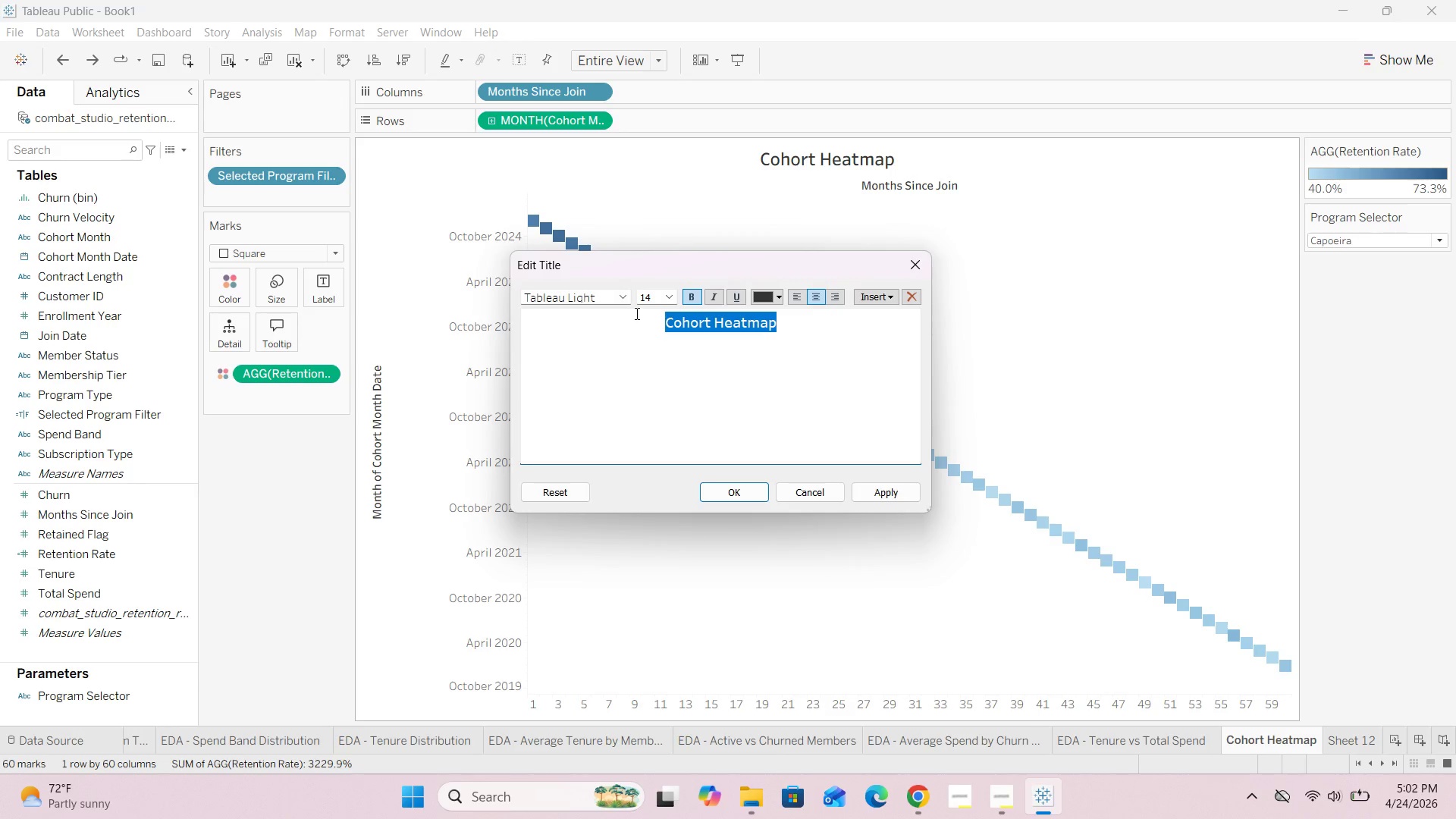 
key(Backspace)
 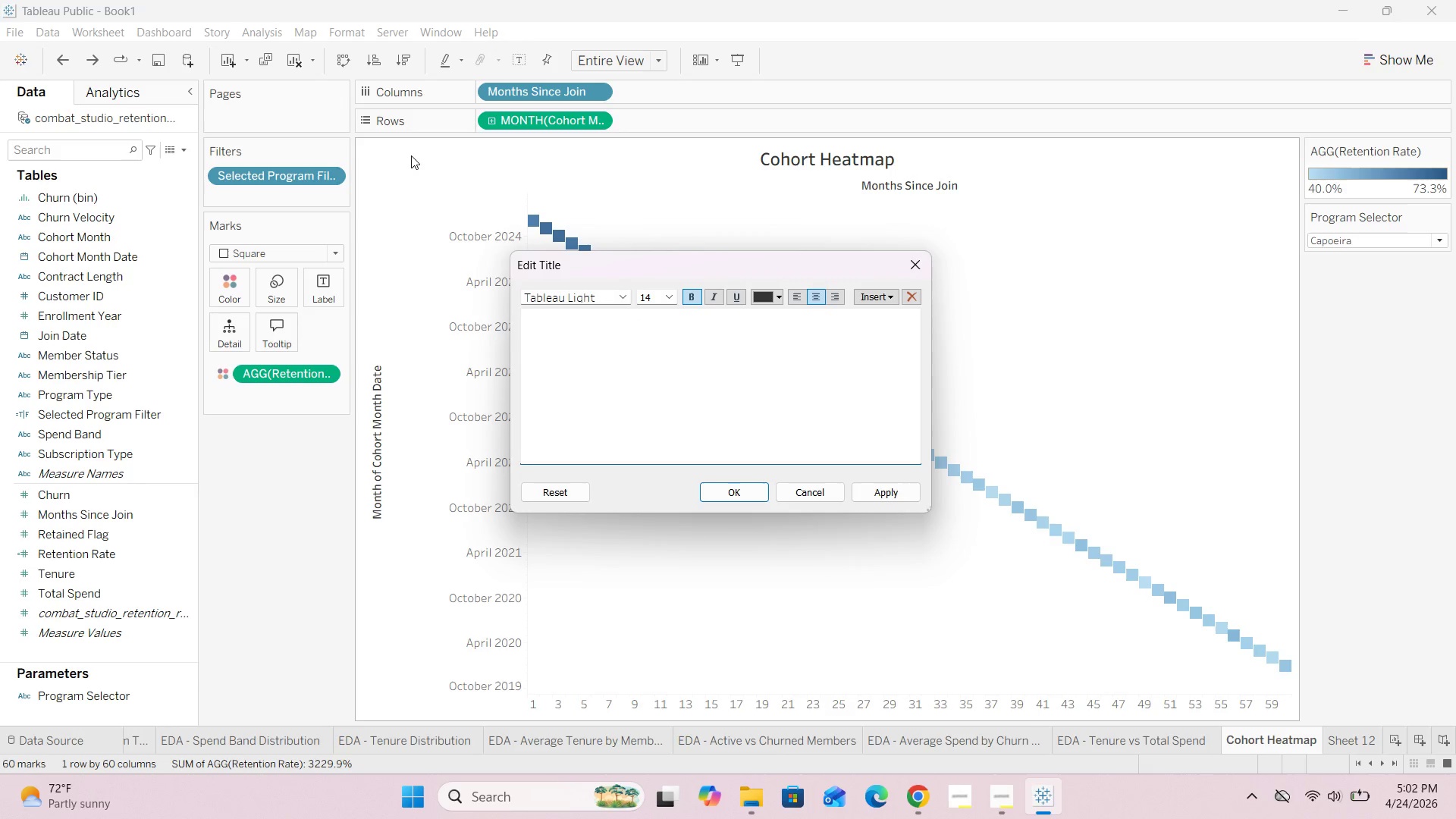 
key(Shift+Comma)
 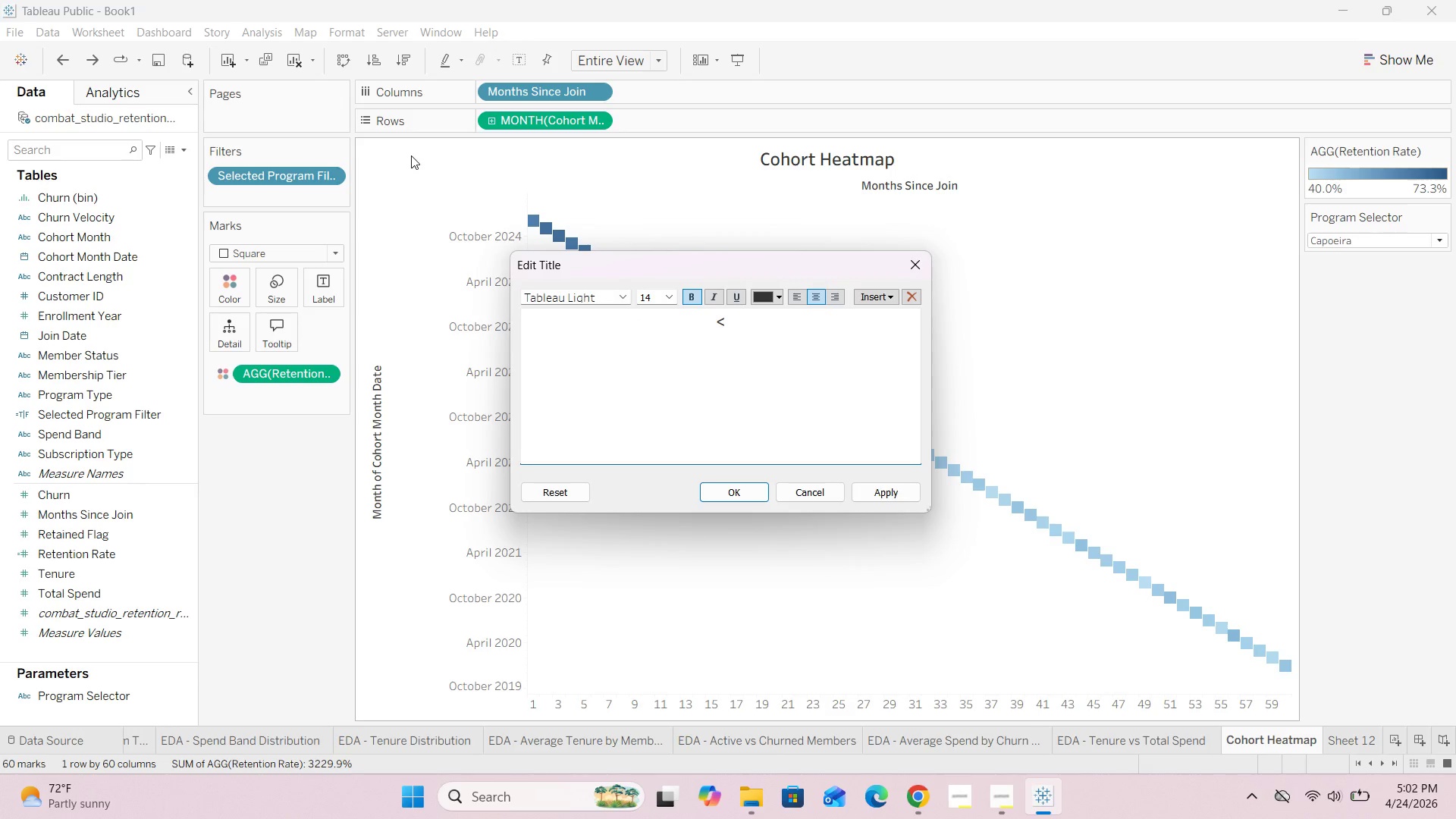 
key(Shift+Period)
 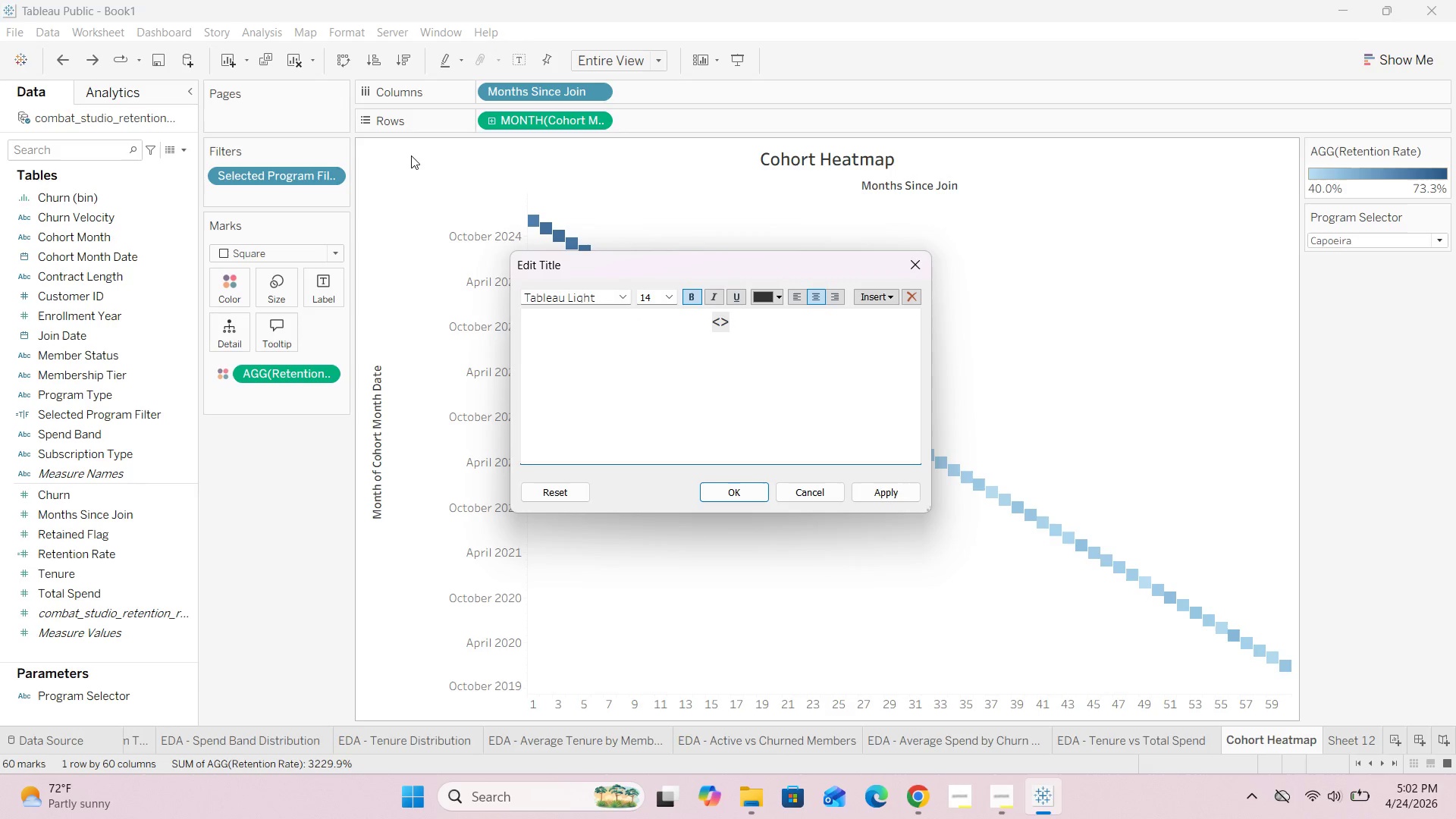 
key(ArrowLeft)
 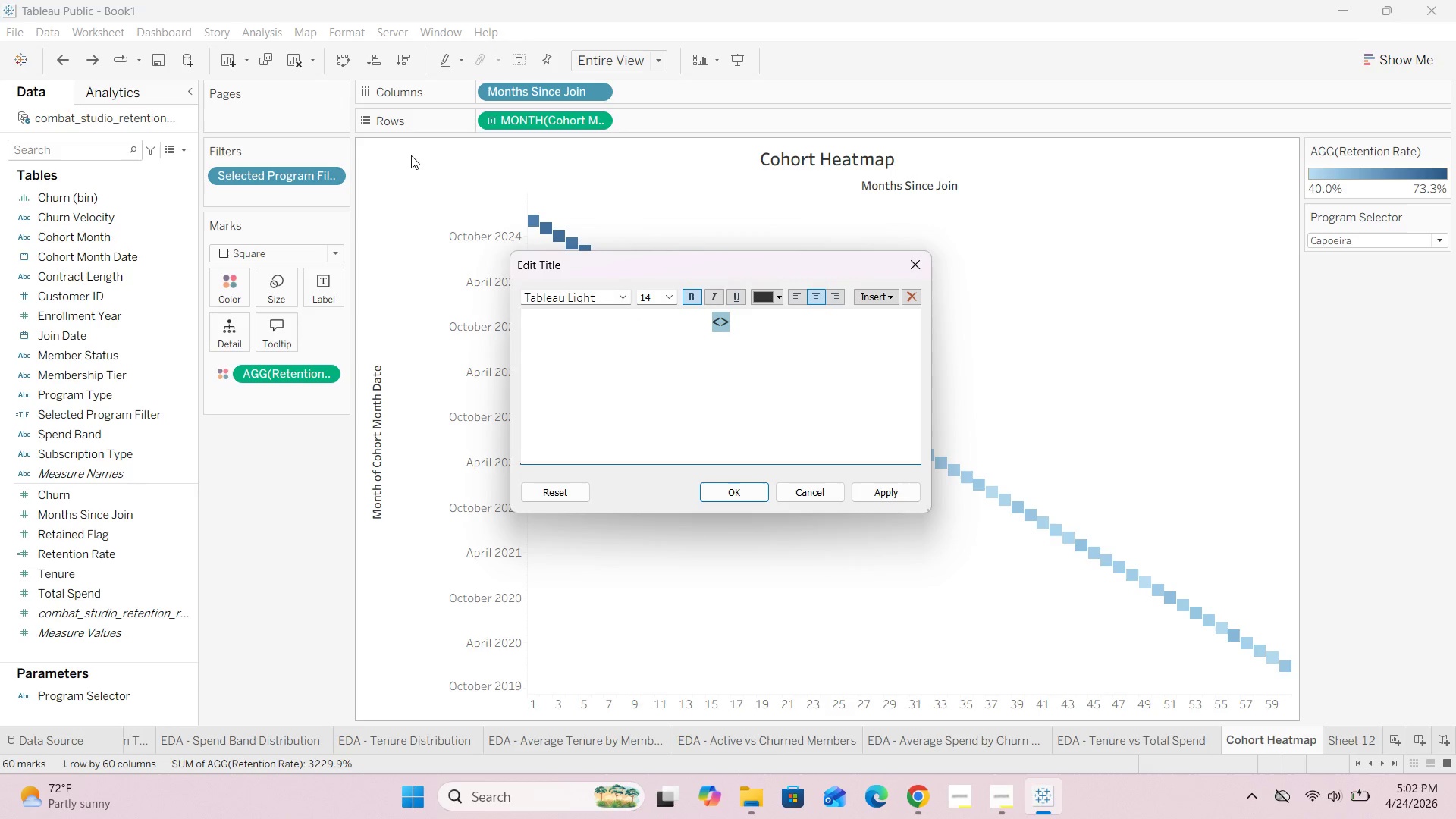 
type(Parameters.Program )
 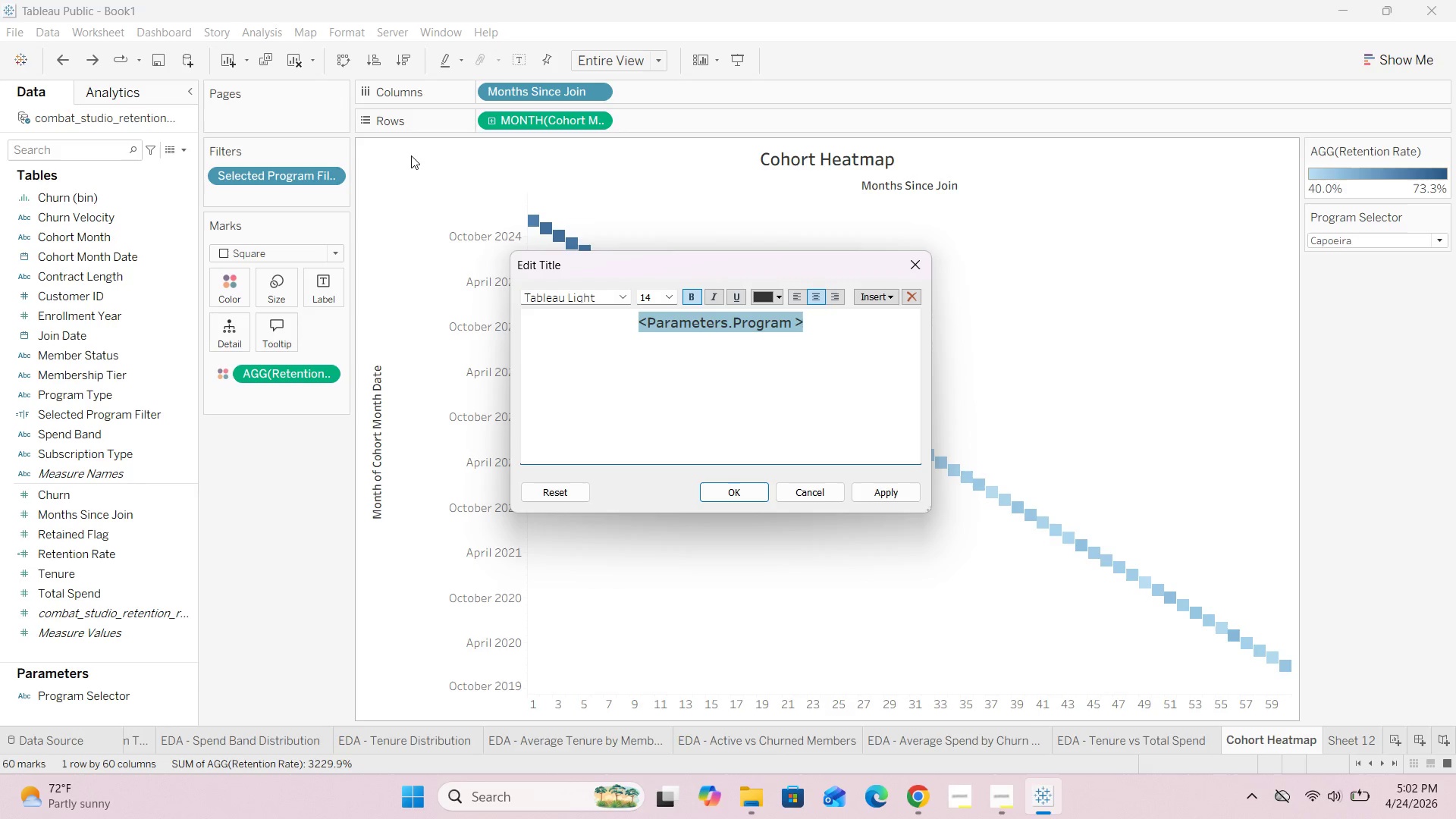 
type(SEL)
key(Backspace)
key(Backspace)
type(elector)
 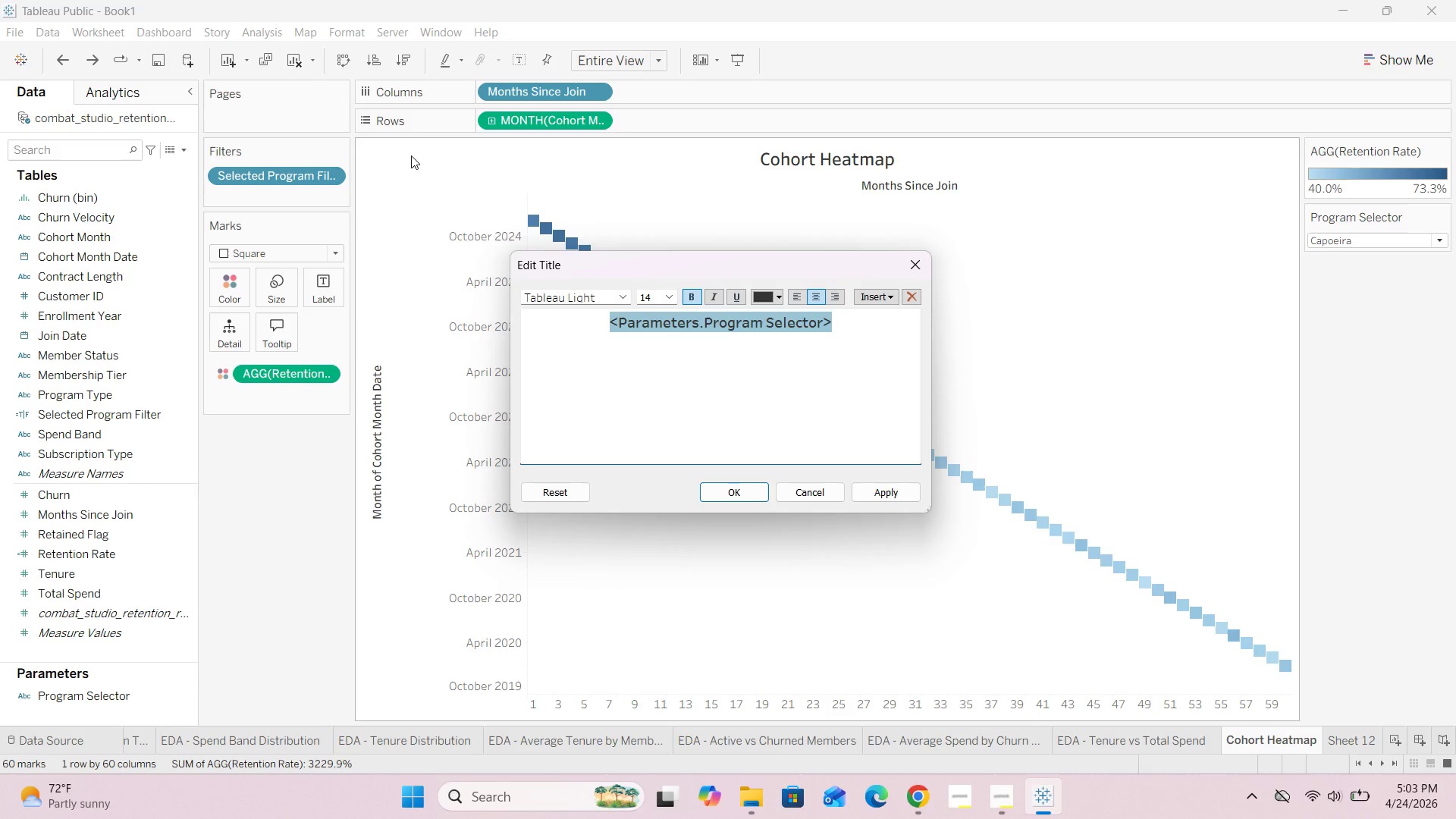 
key(ArrowRight)
 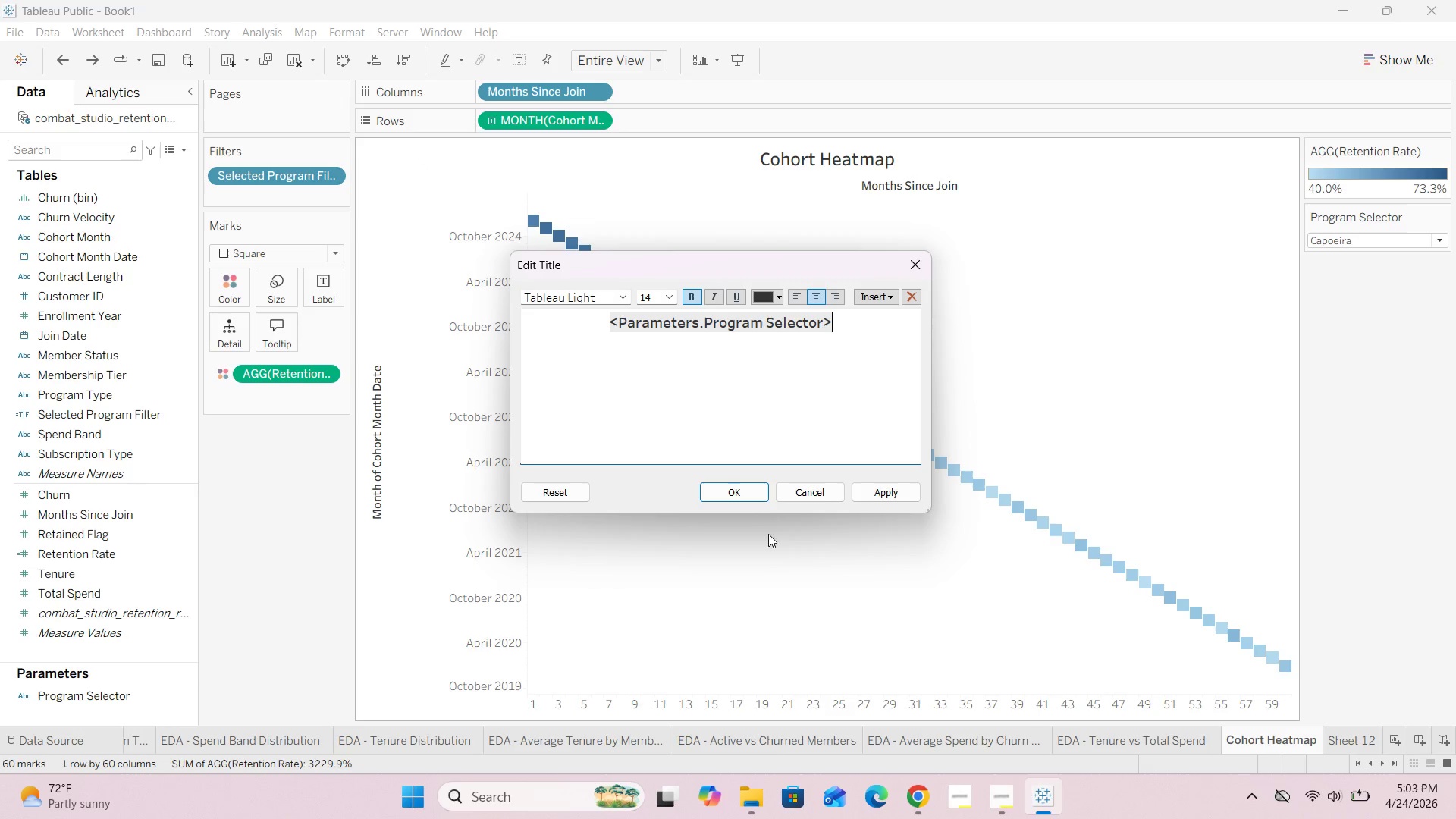 
left_click([748, 491])
 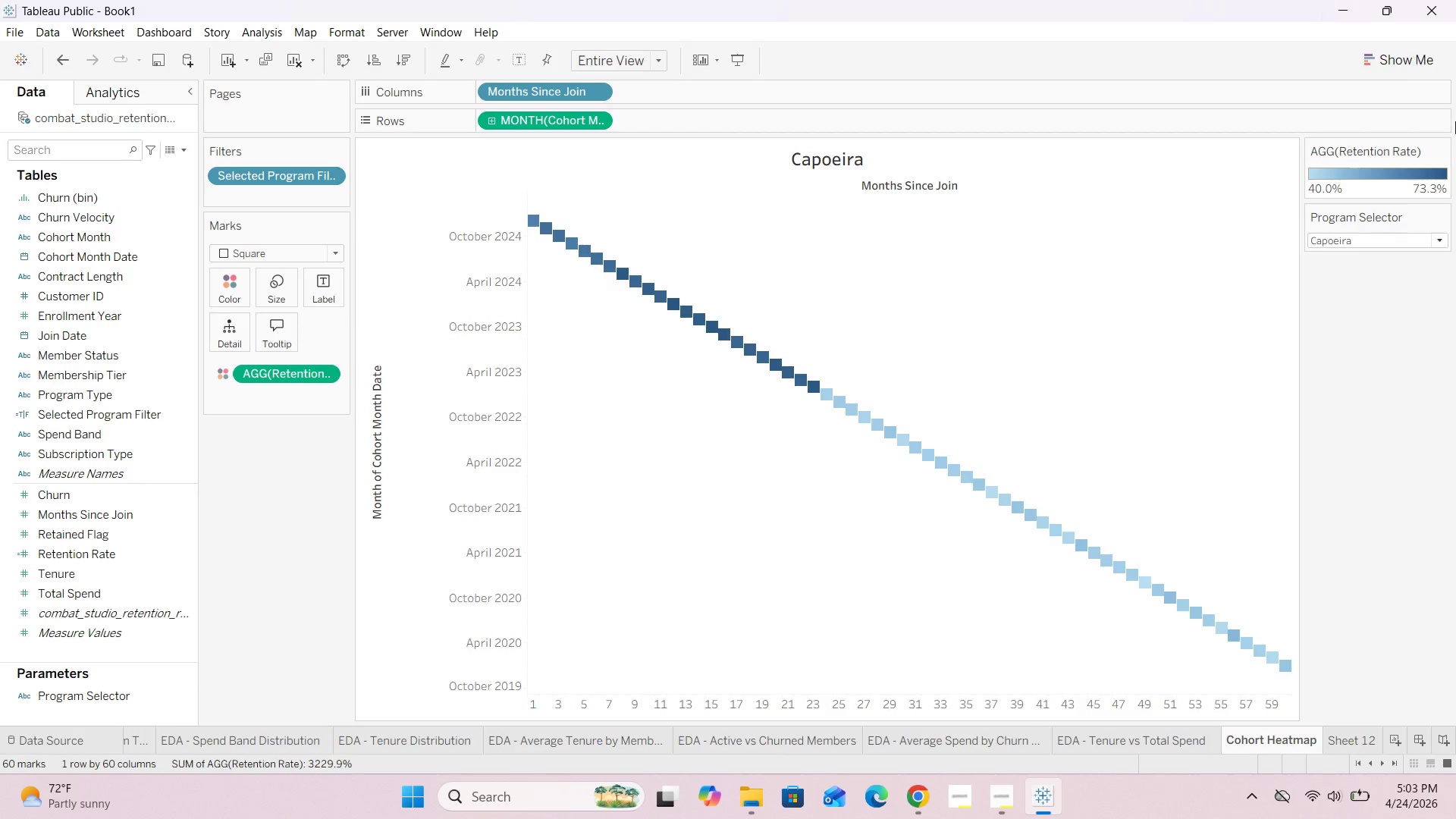 
left_click([1441, 240])
 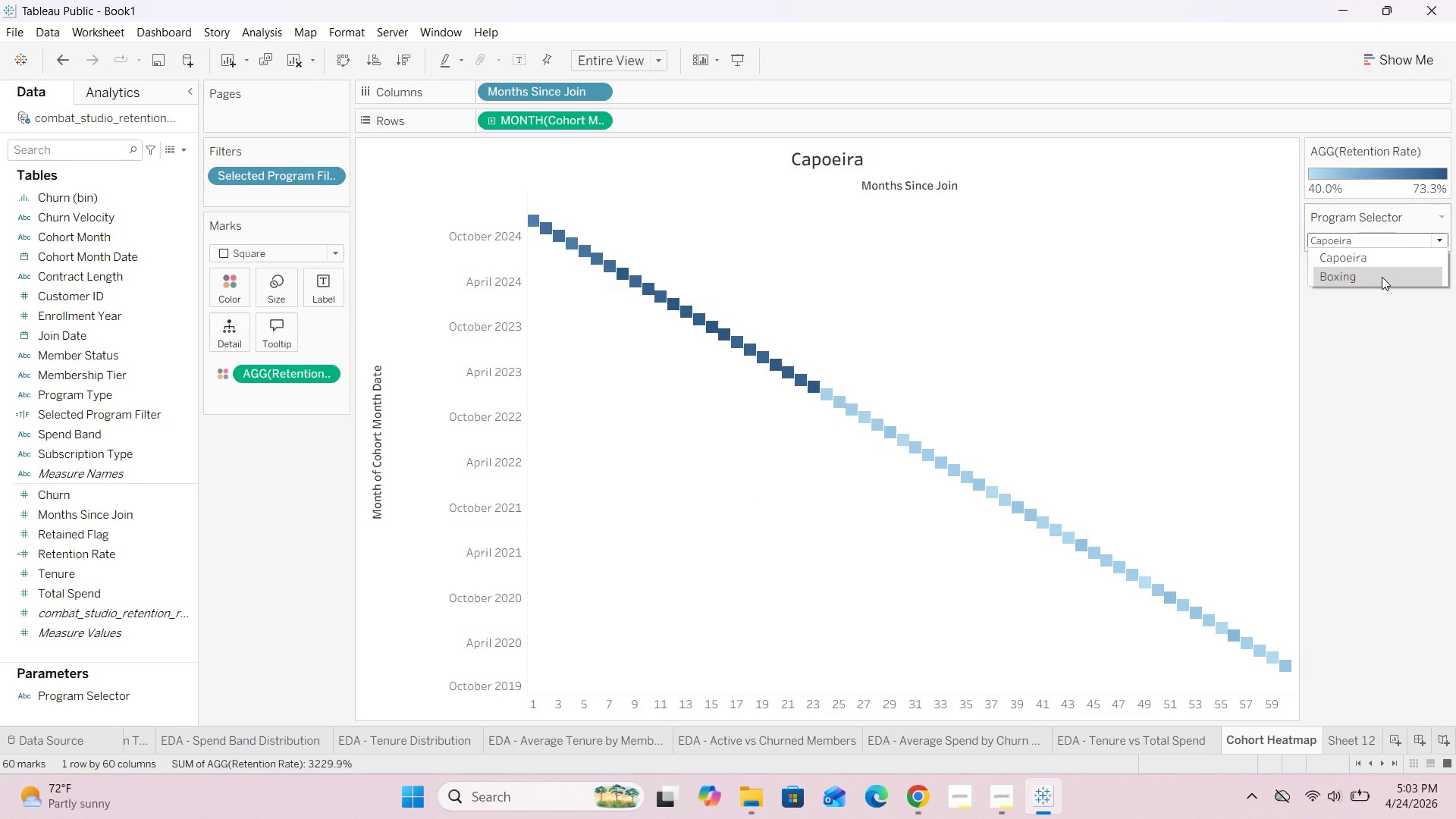 
left_click([1381, 277])
 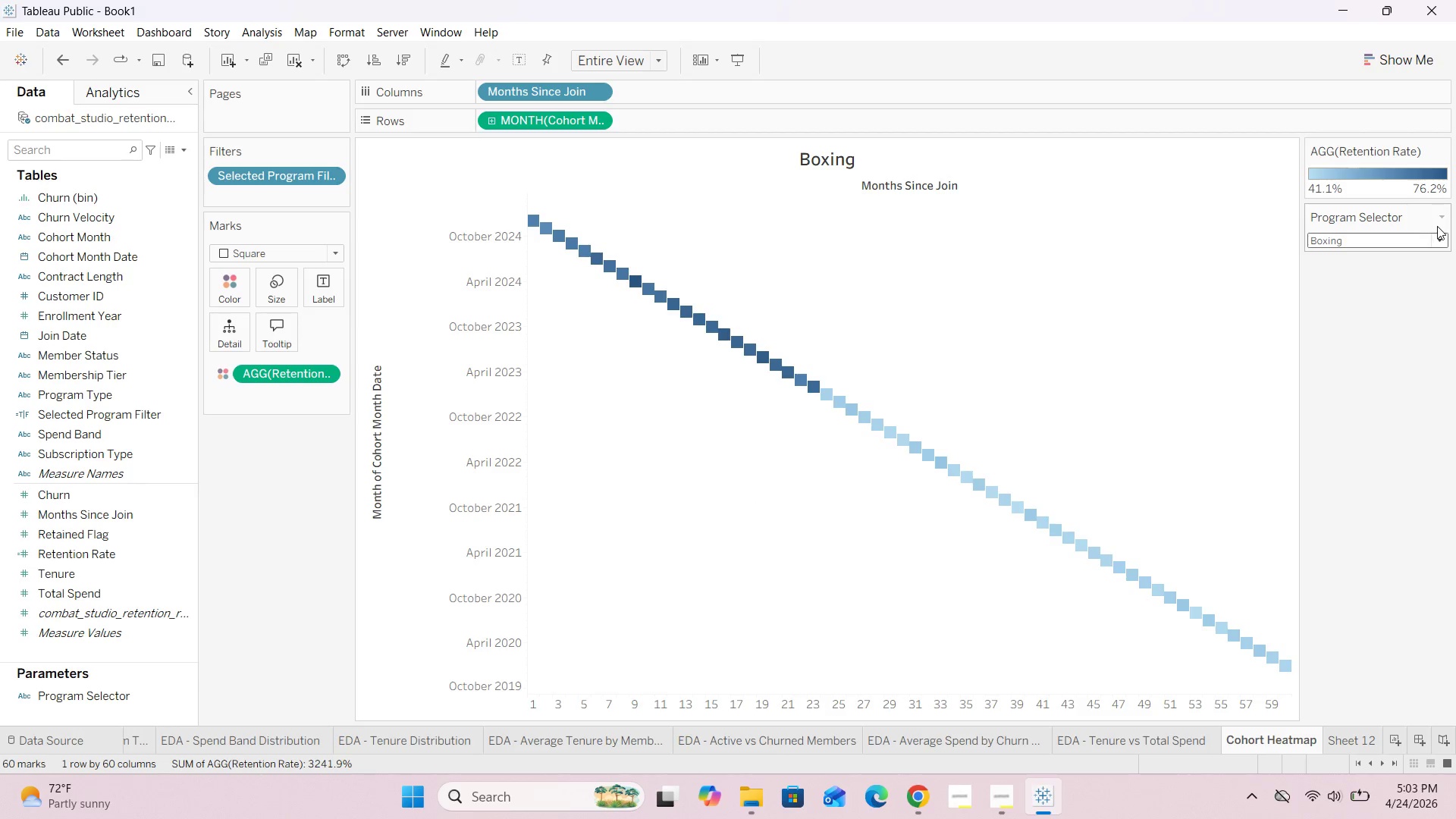 
left_click([1441, 236])
 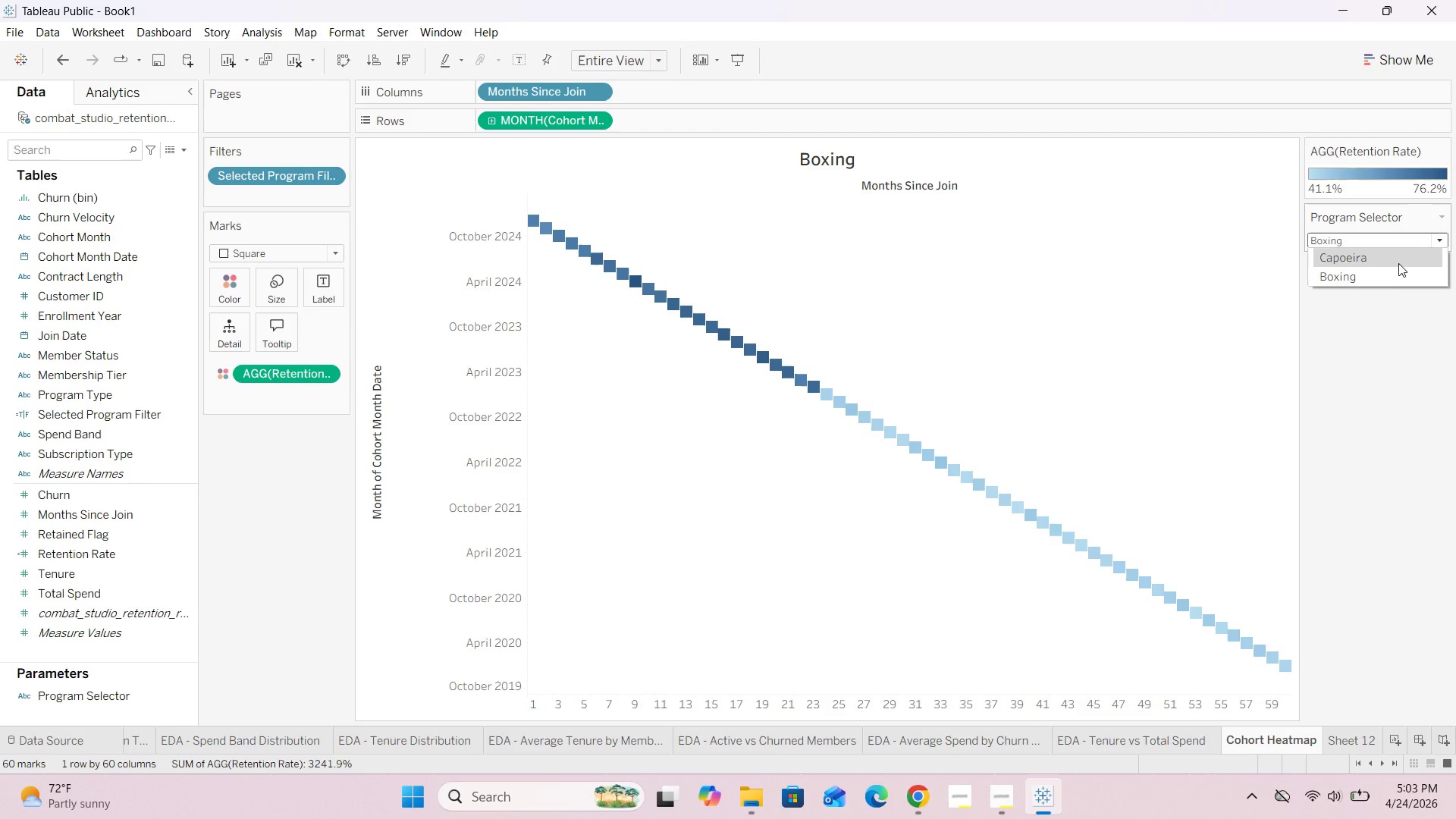 
left_click([1398, 262])
 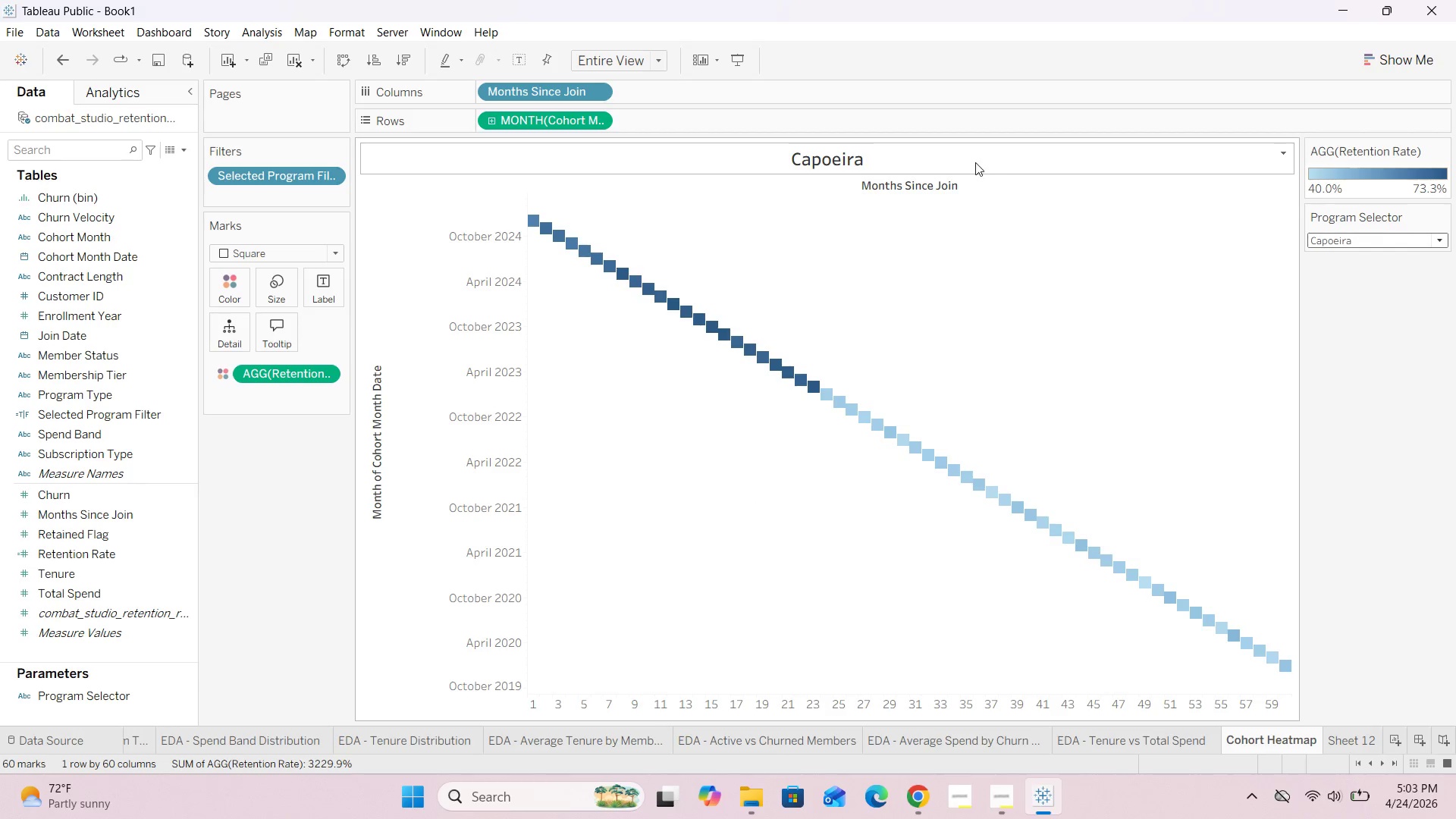 
double_click([975, 162])
 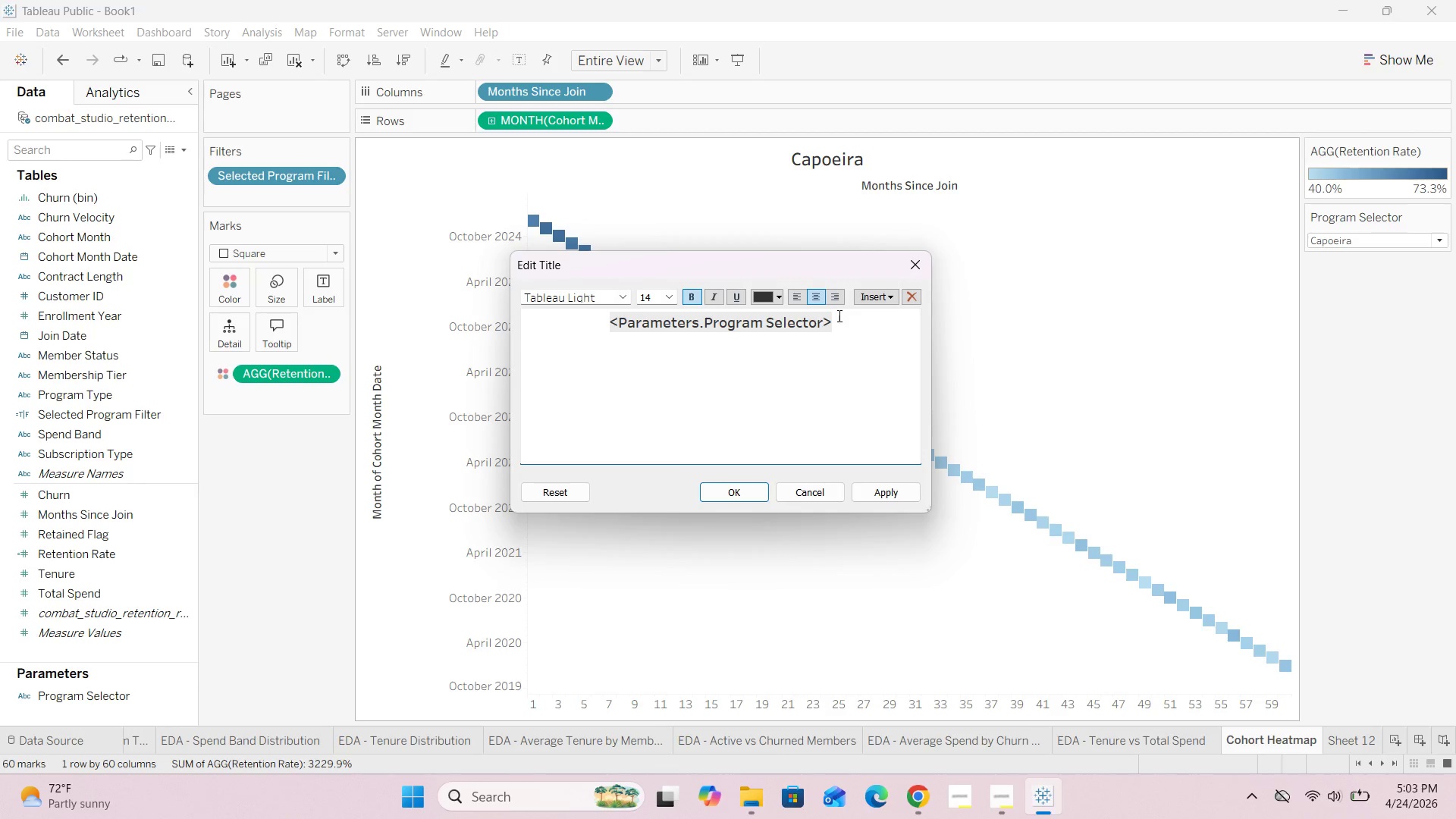 
left_click([862, 322])
 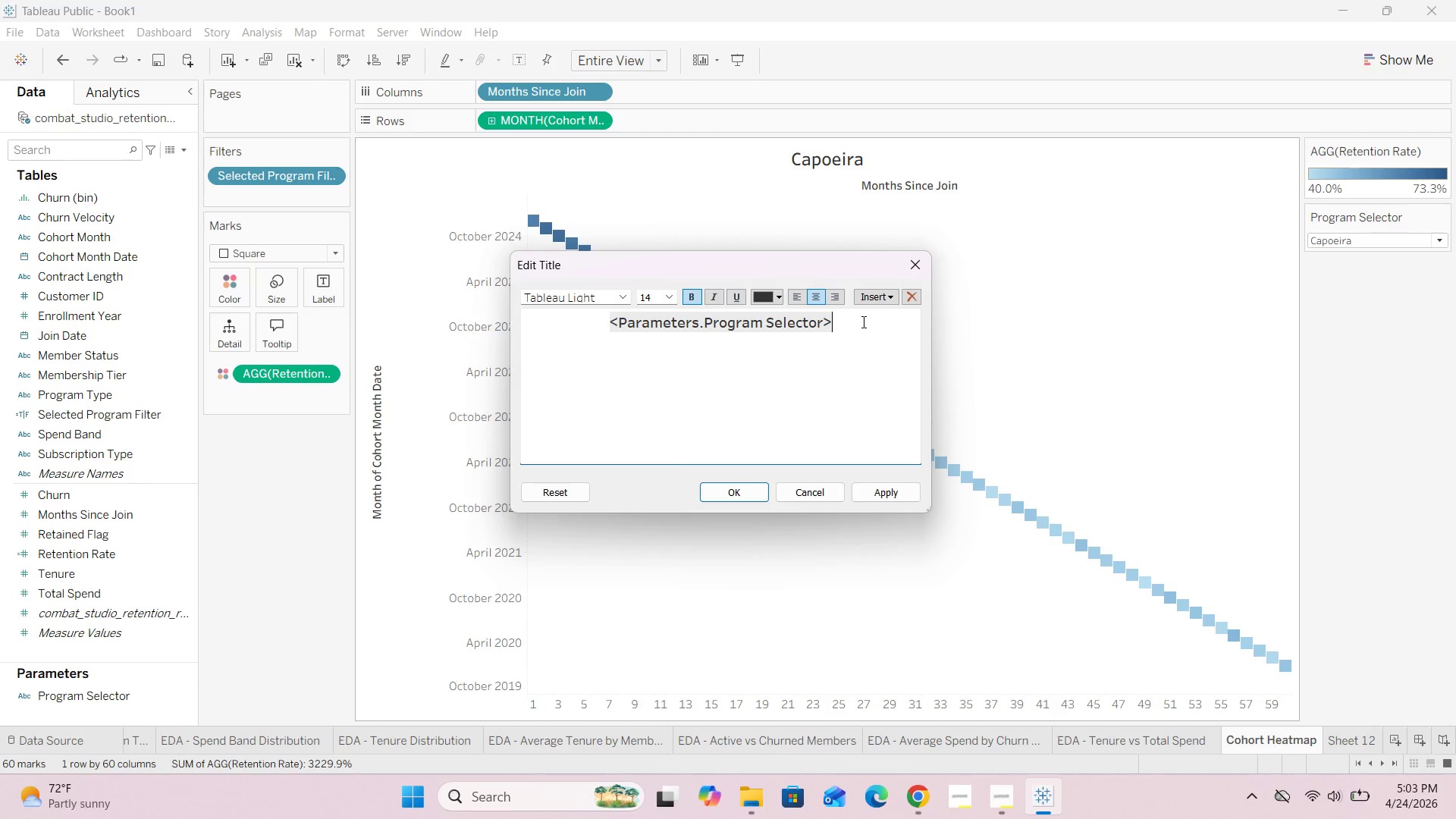 
type(    )
key(Backspace)
key(Backspace)
key(Backspace)
key(Backspace)
type(  T)
key(Backspace)
type(Retention Cohort Heatmap)
 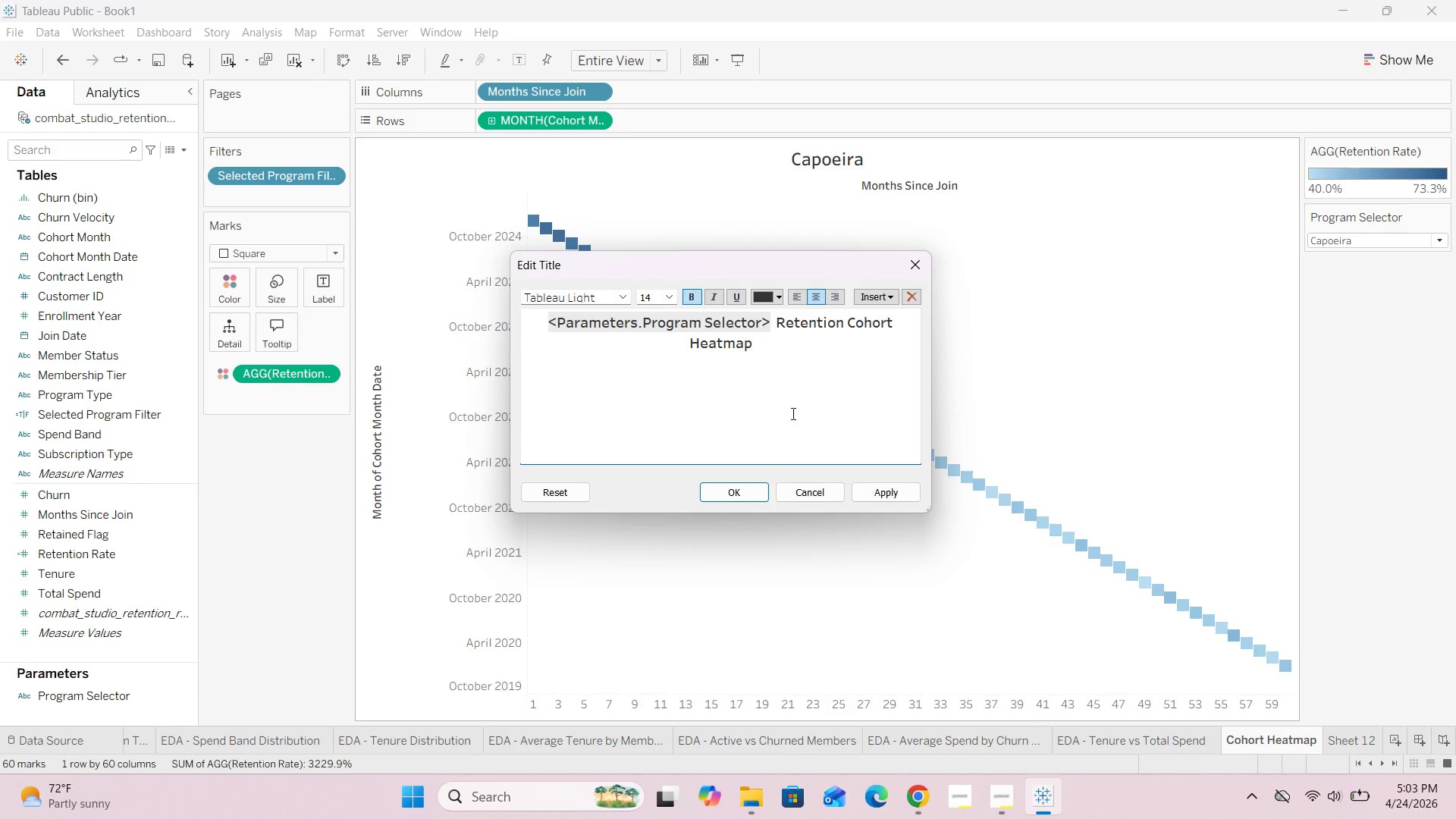 
left_click([730, 488])
 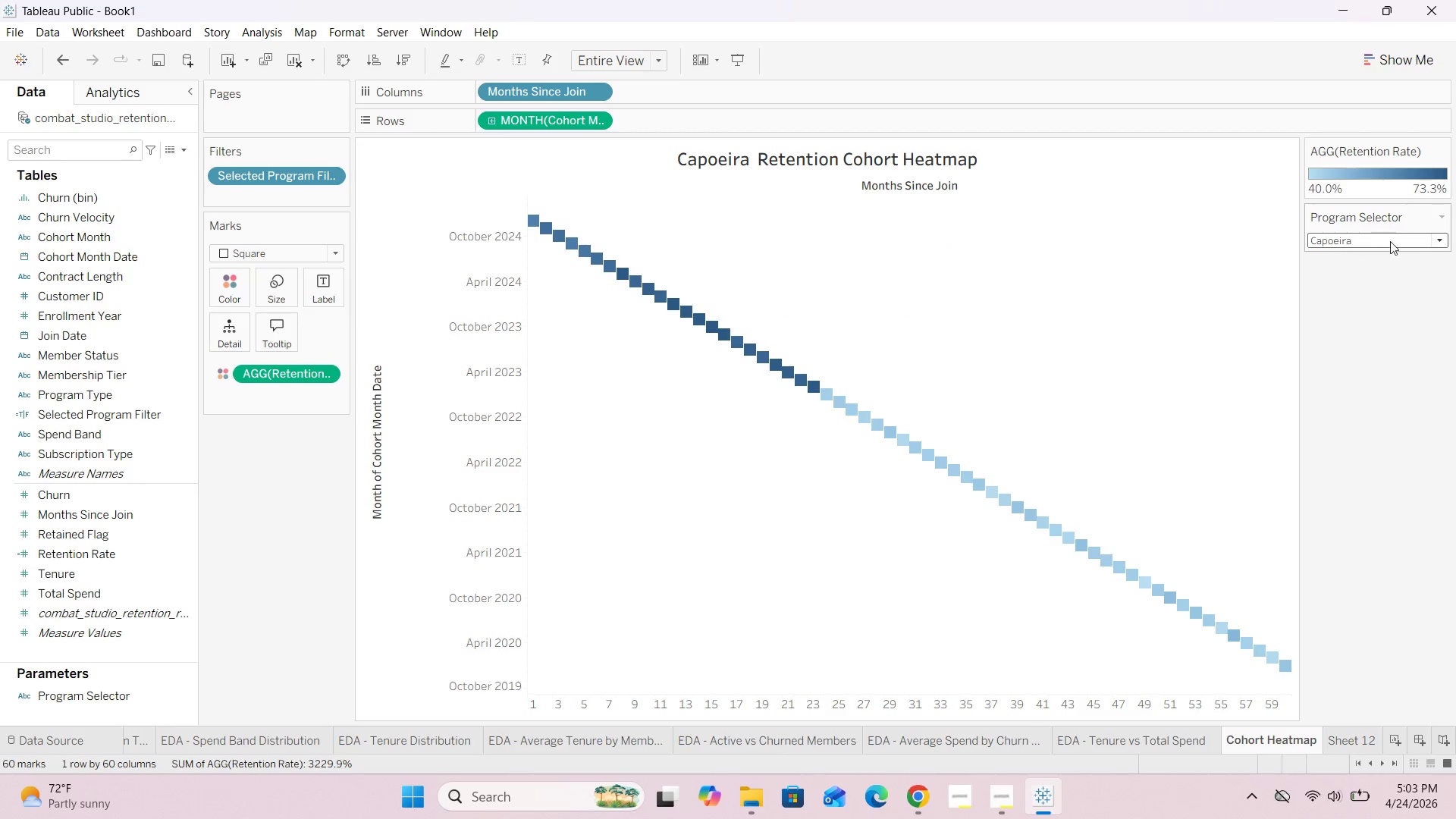 
left_click([1442, 243])
 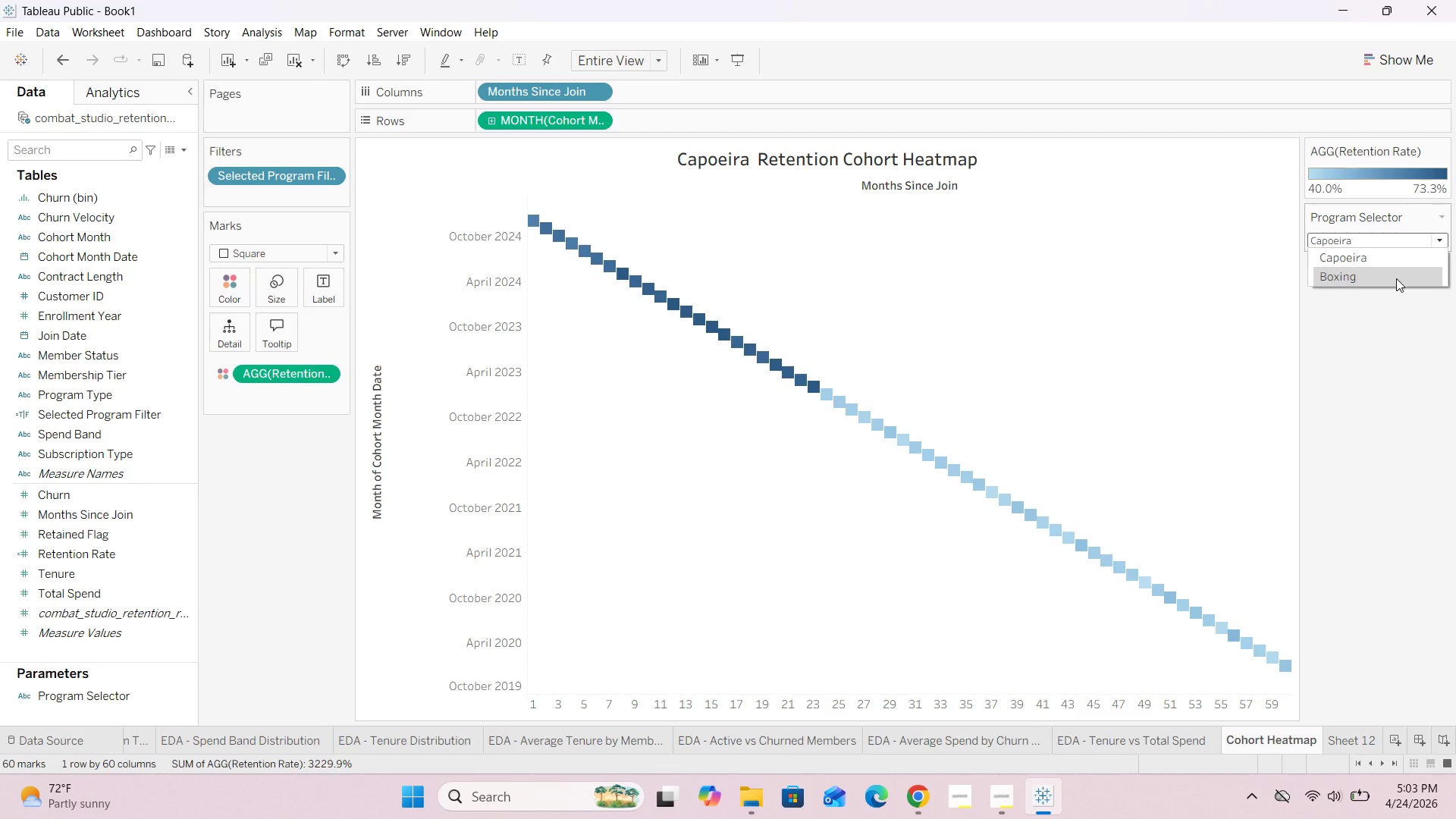 
left_click([1396, 278])
 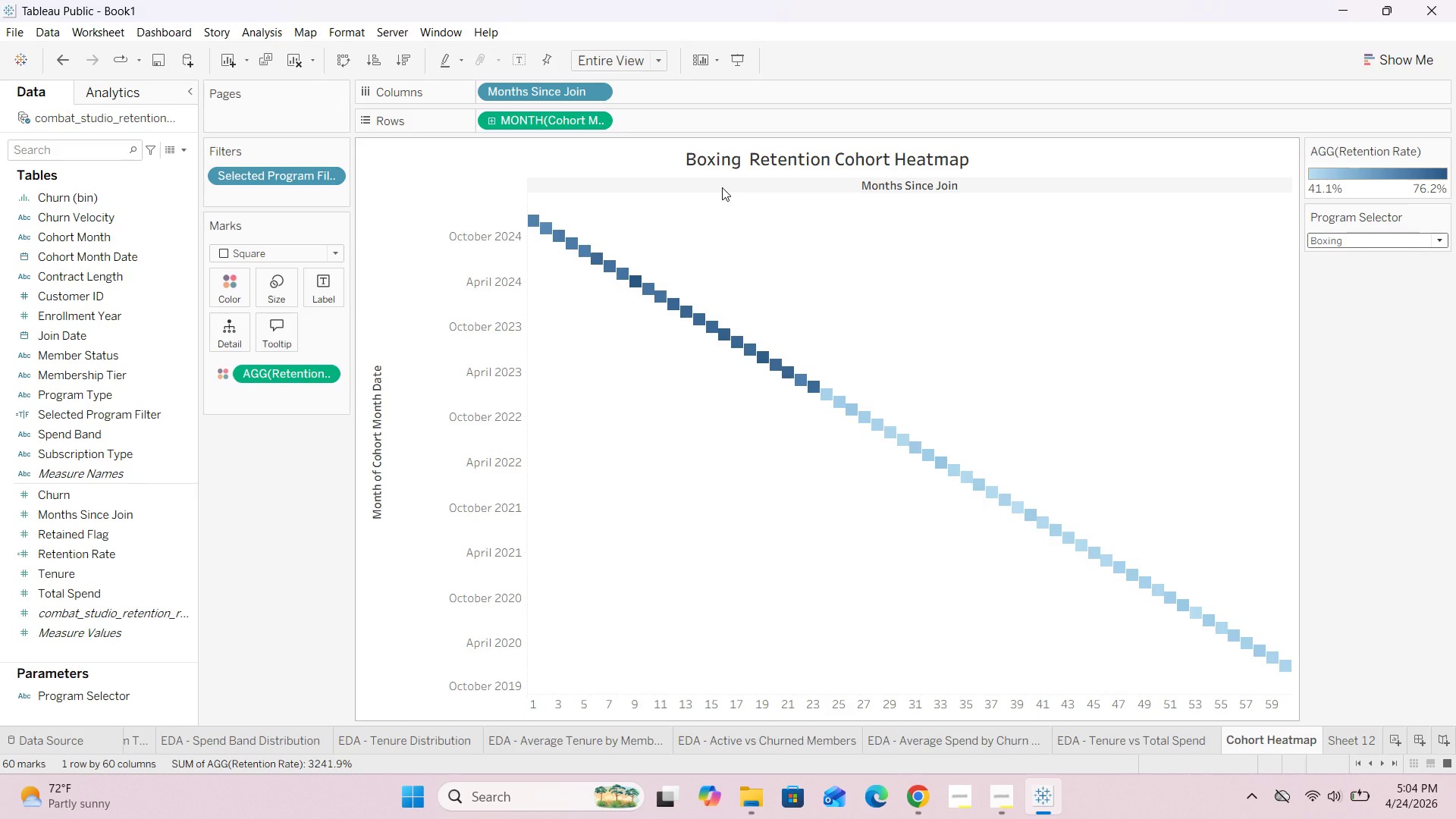 
wait(33.55)
 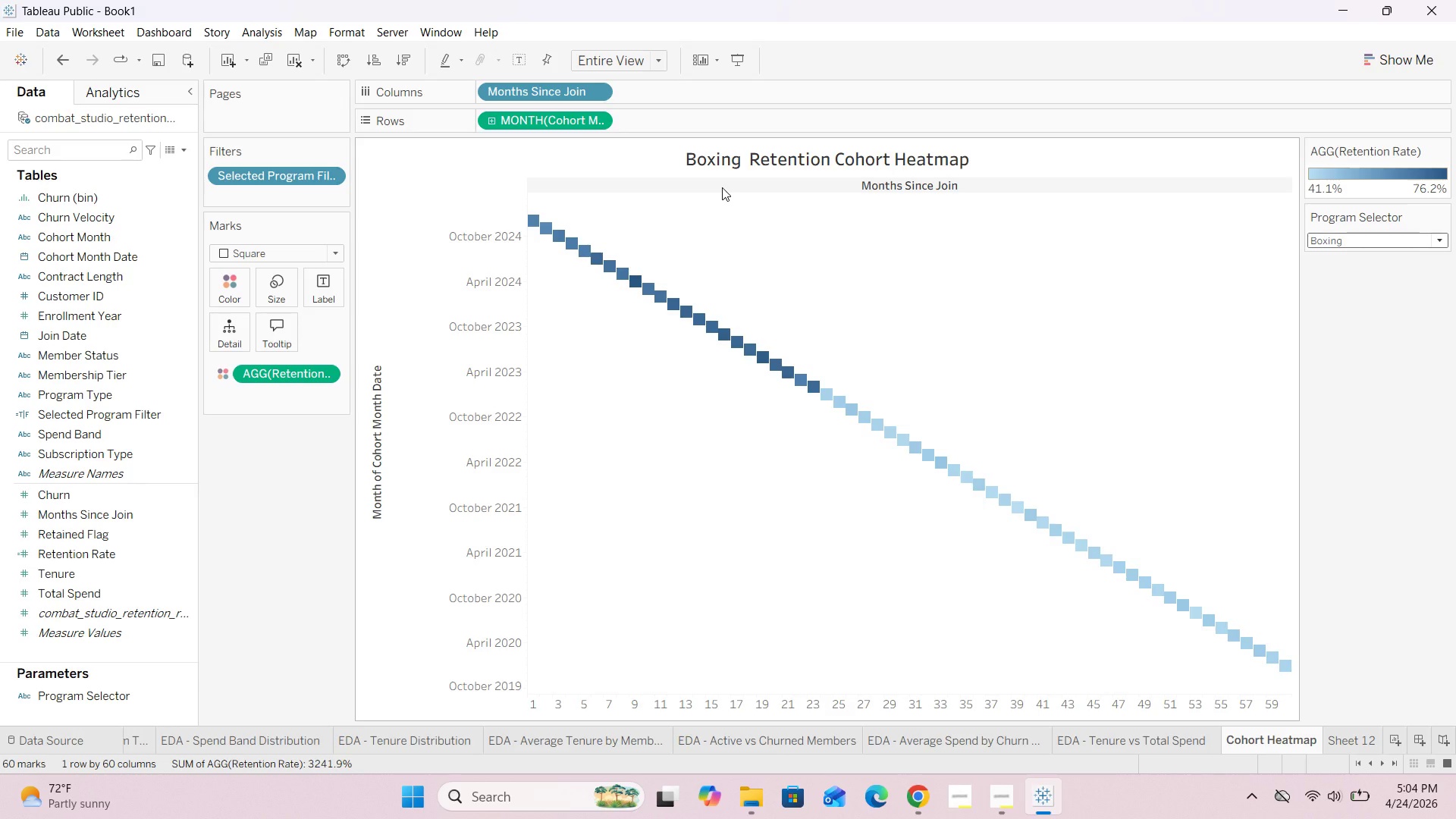 
left_click([1352, 739])
 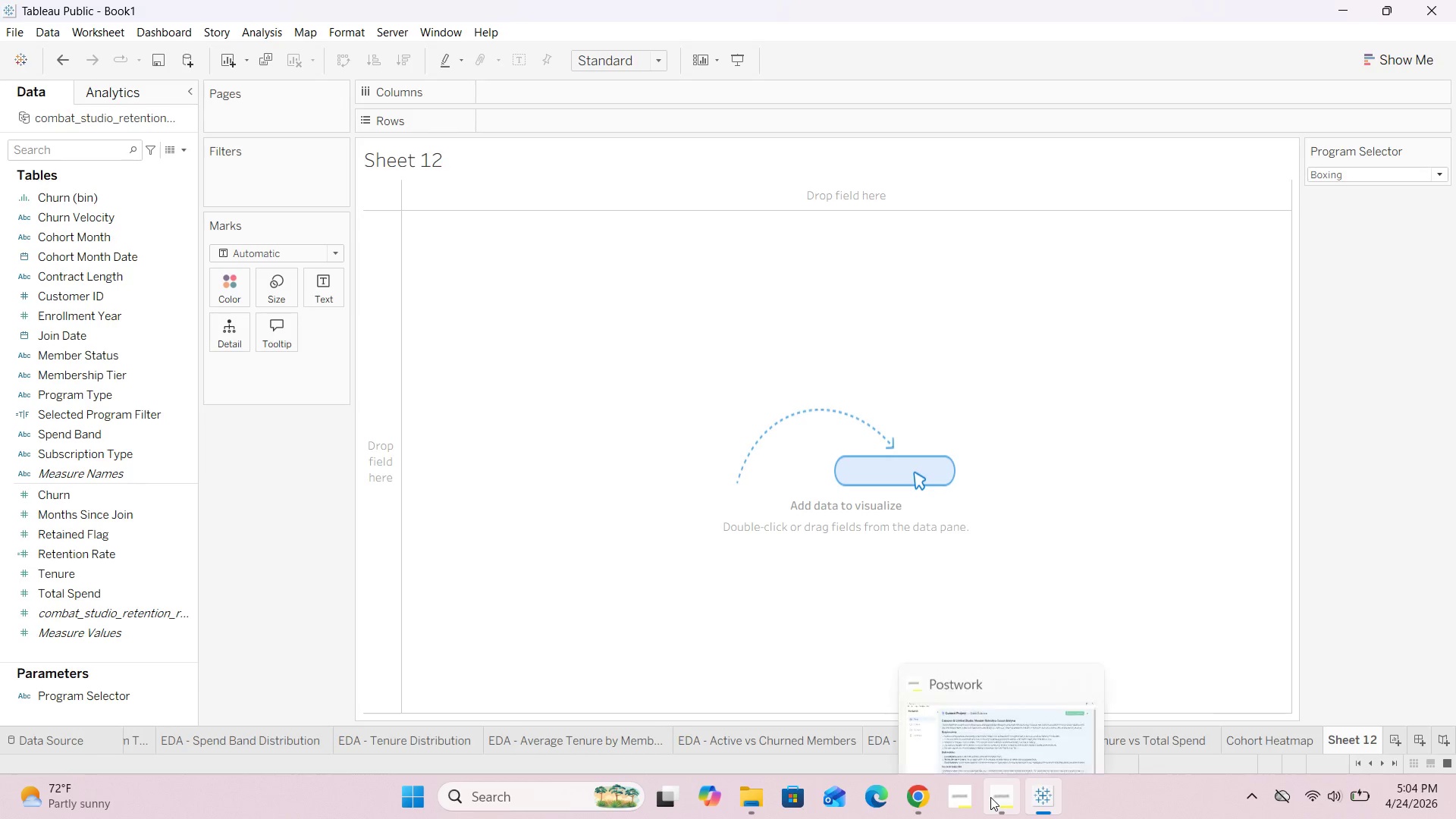 
left_click([990, 797])